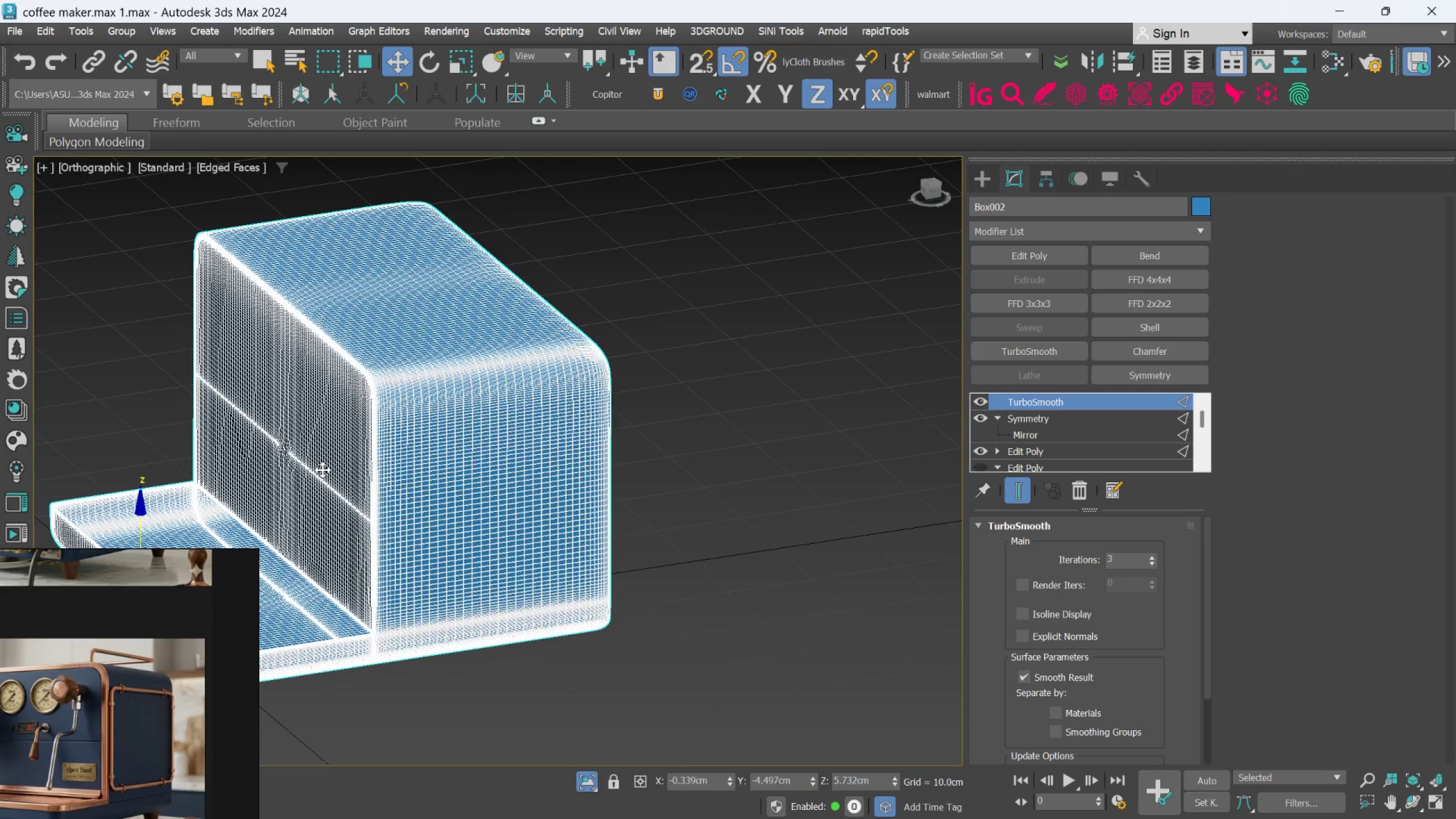 
key(Control+Z)
 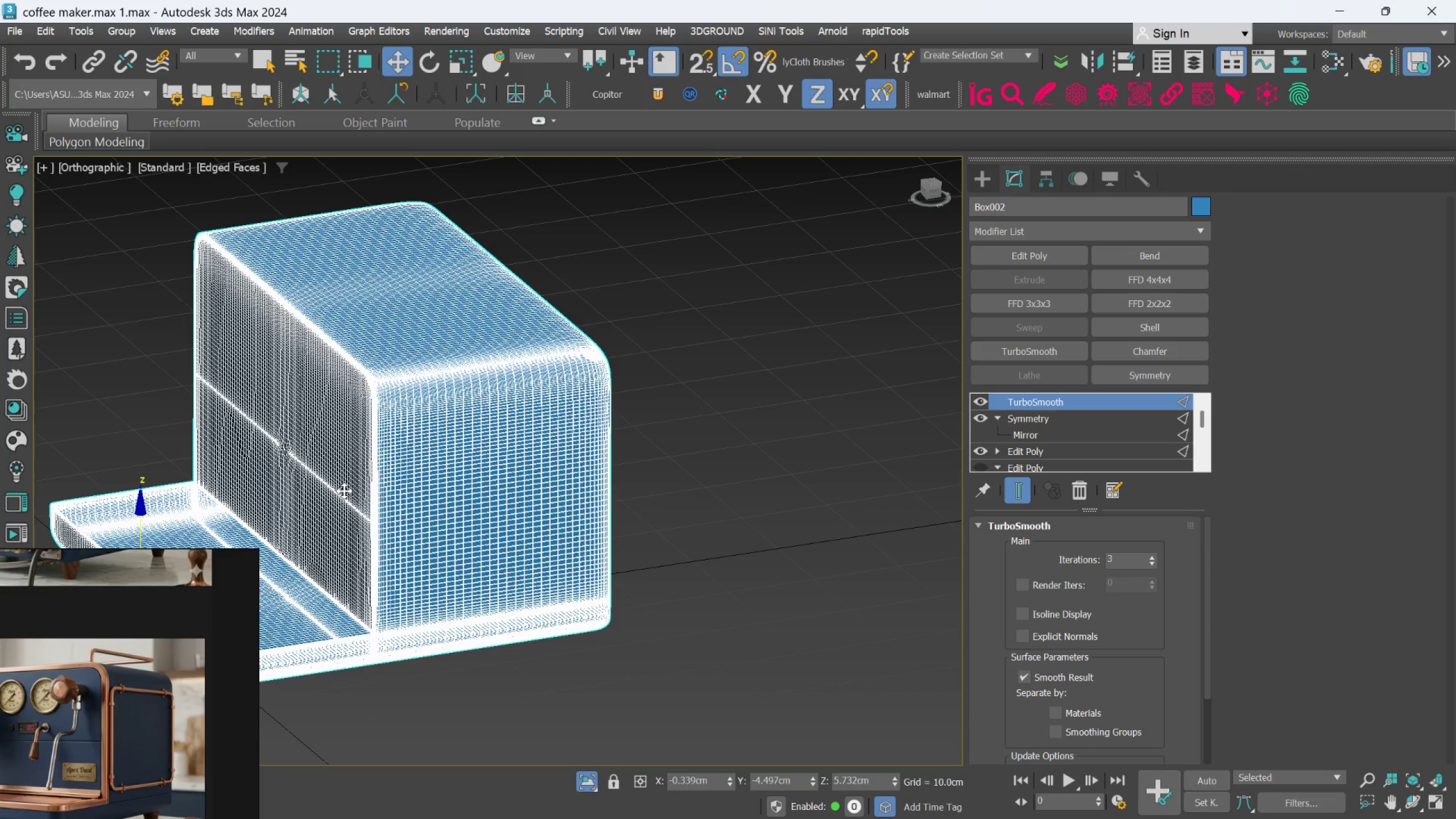 
hold_key(key=AltLeft, duration=0.6)
scroll: coordinate [320, 424], scroll_direction: up, amount: 2.0
 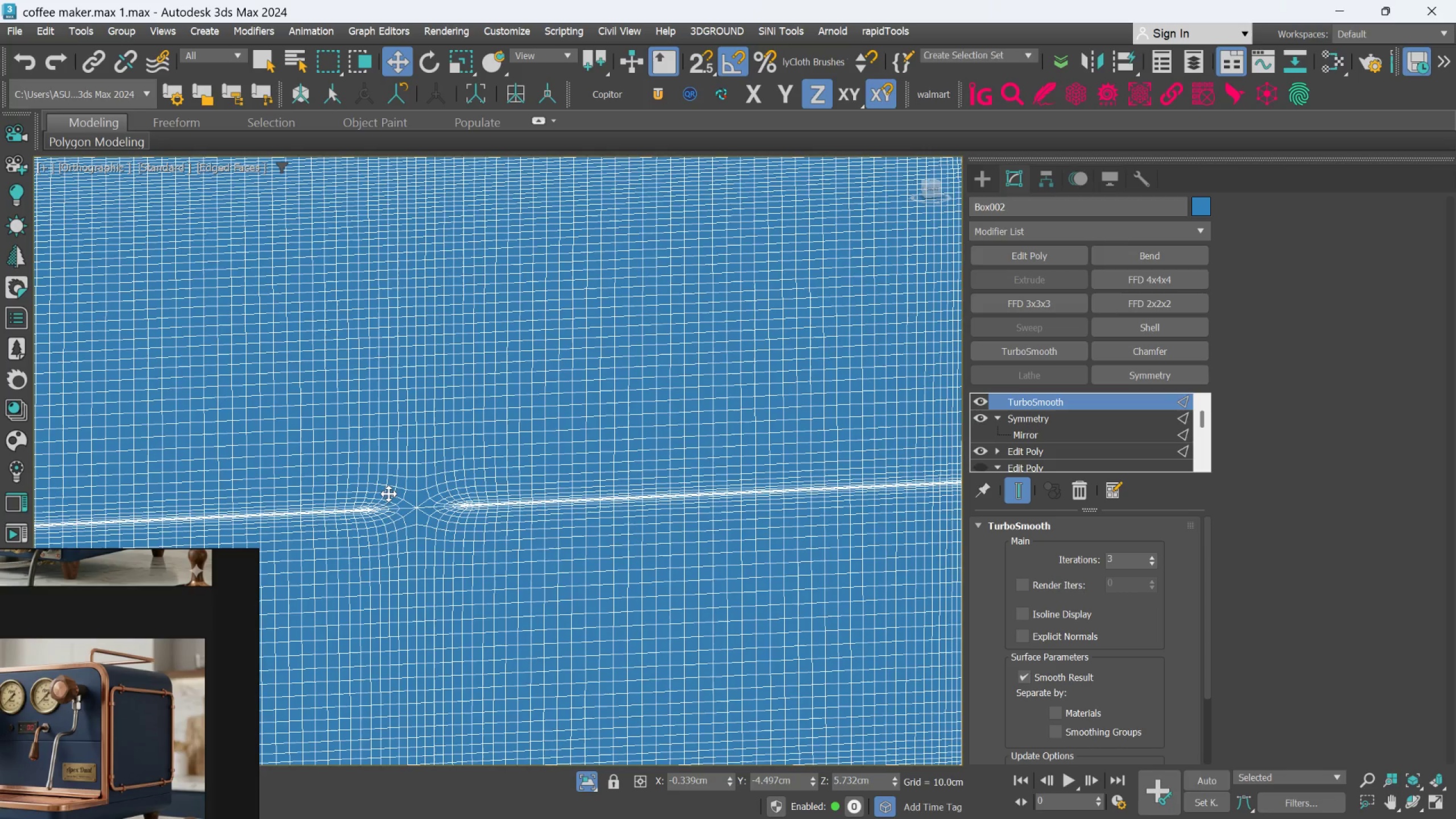 
key(Control+Z)
 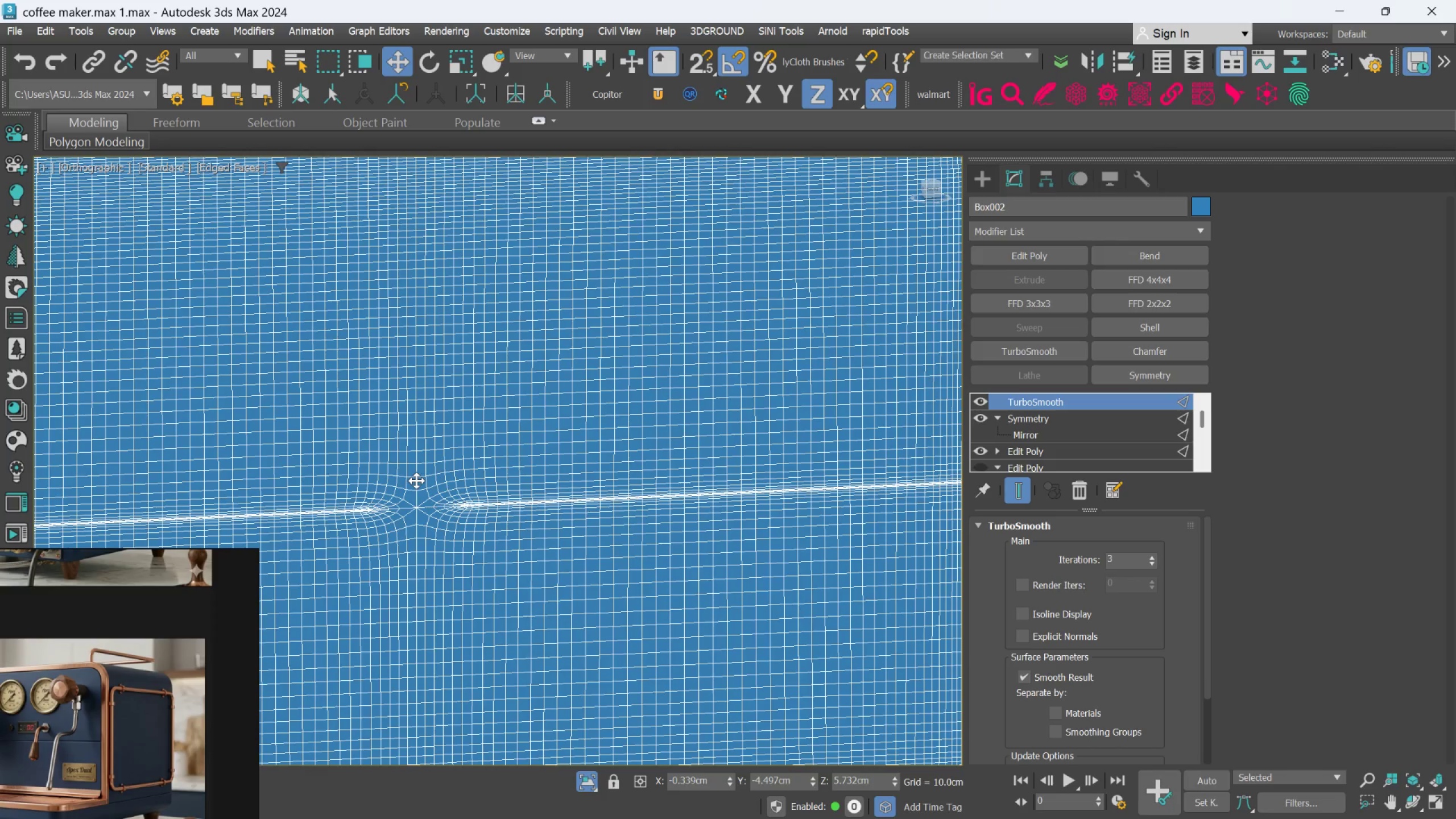 
key(Control+Z)
 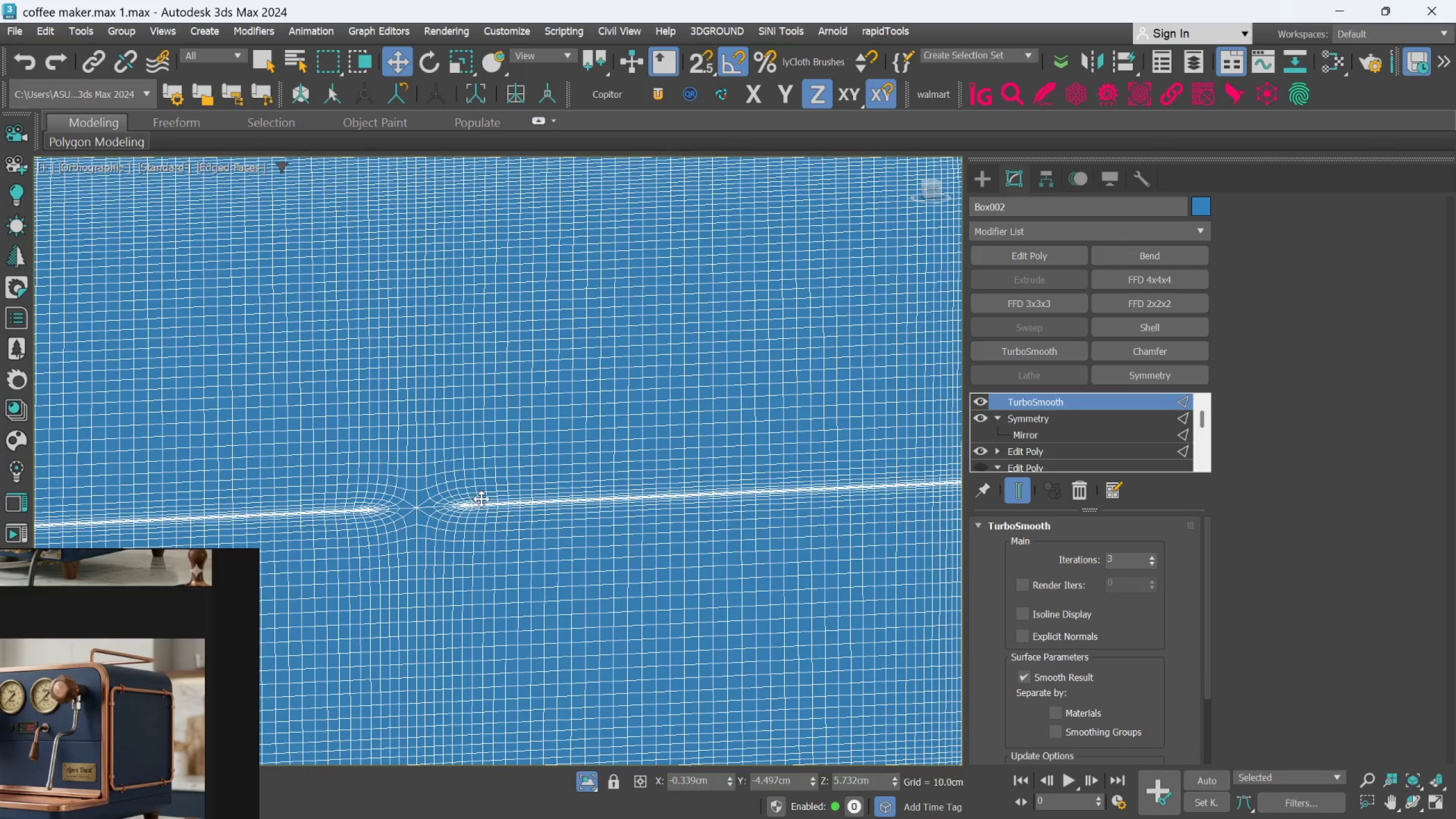 
key(Control+Z)
 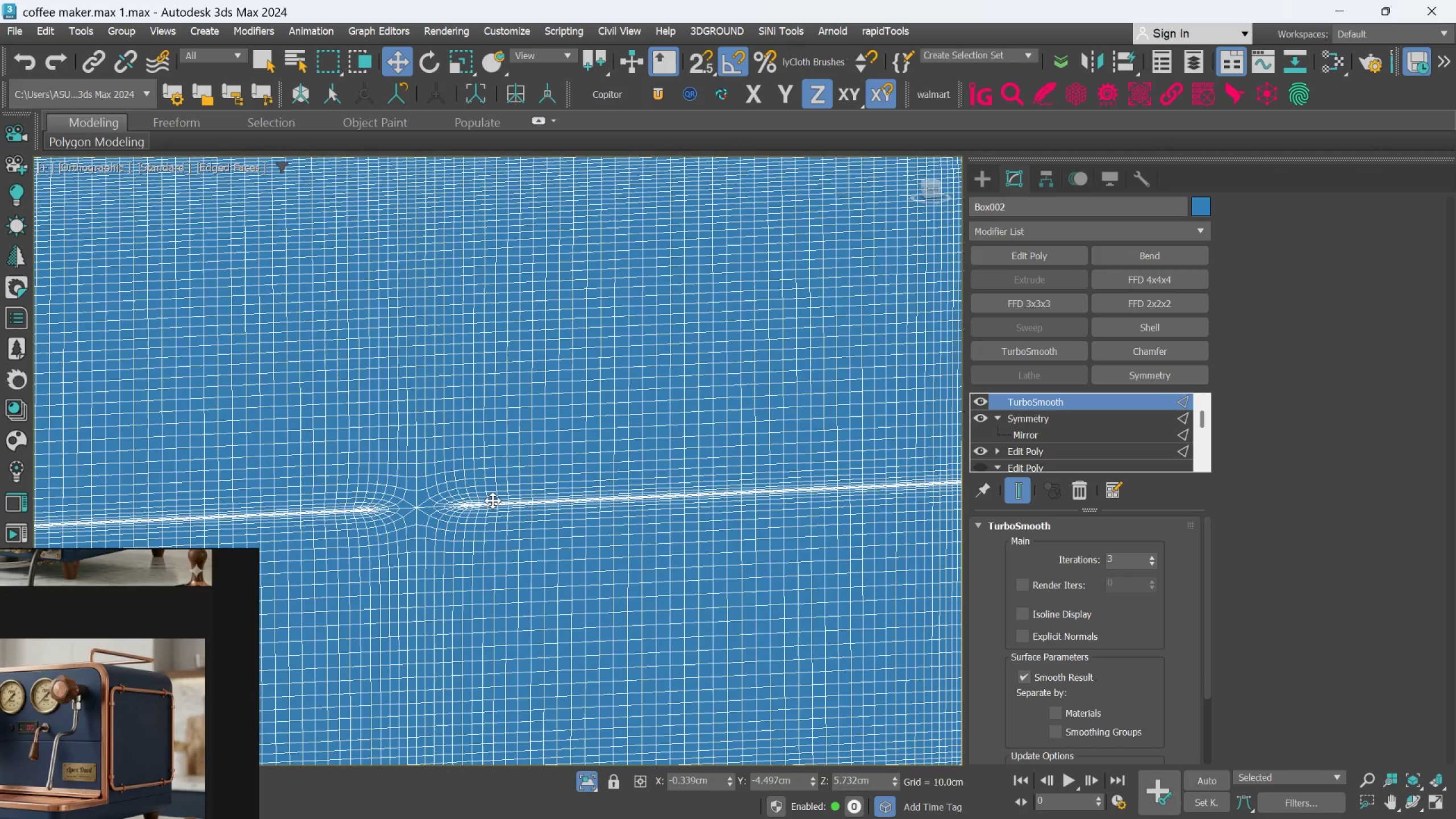 
key(Control+Z)
 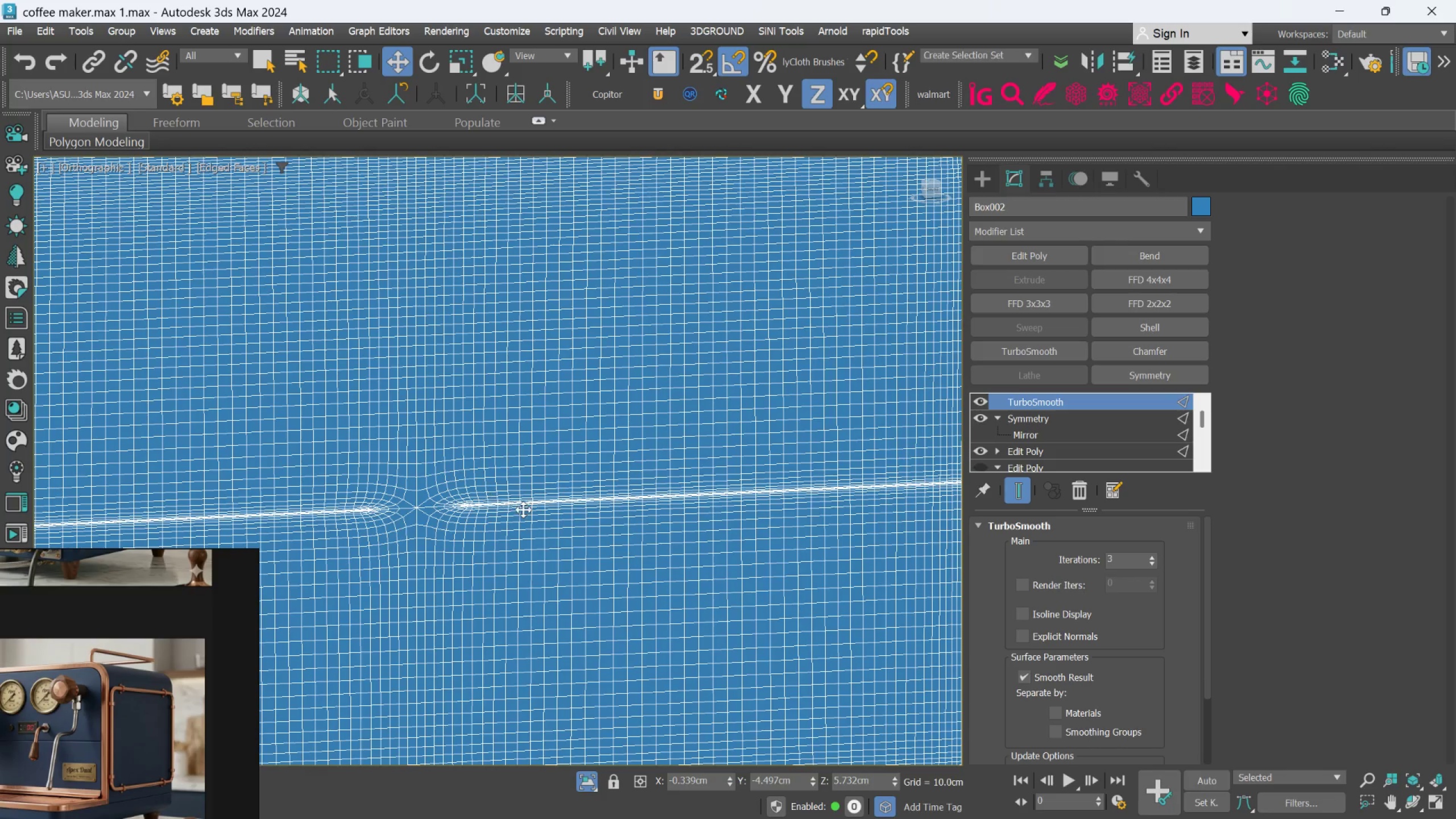 
key(Control+Z)
 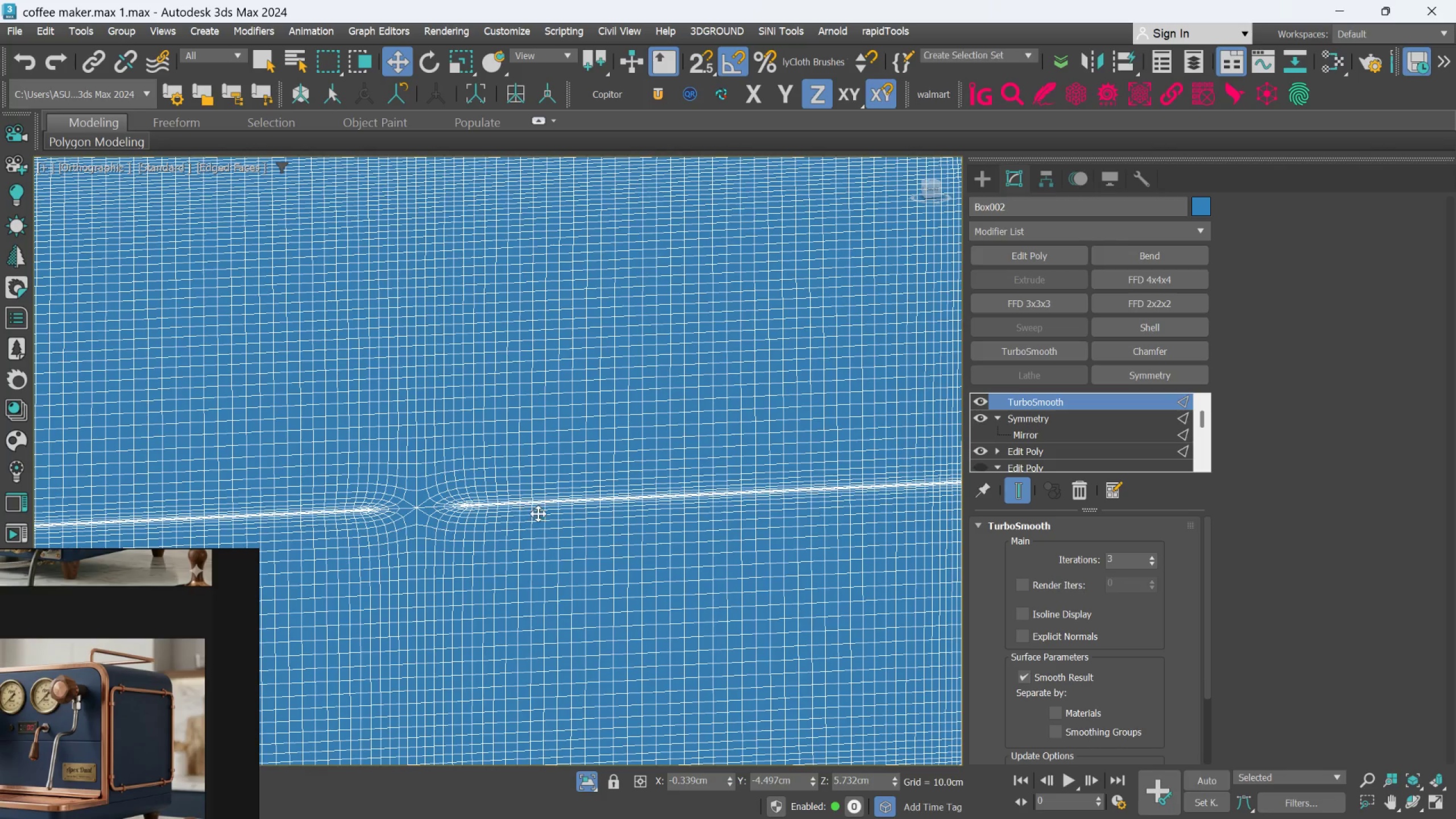 
key(Control+Z)
 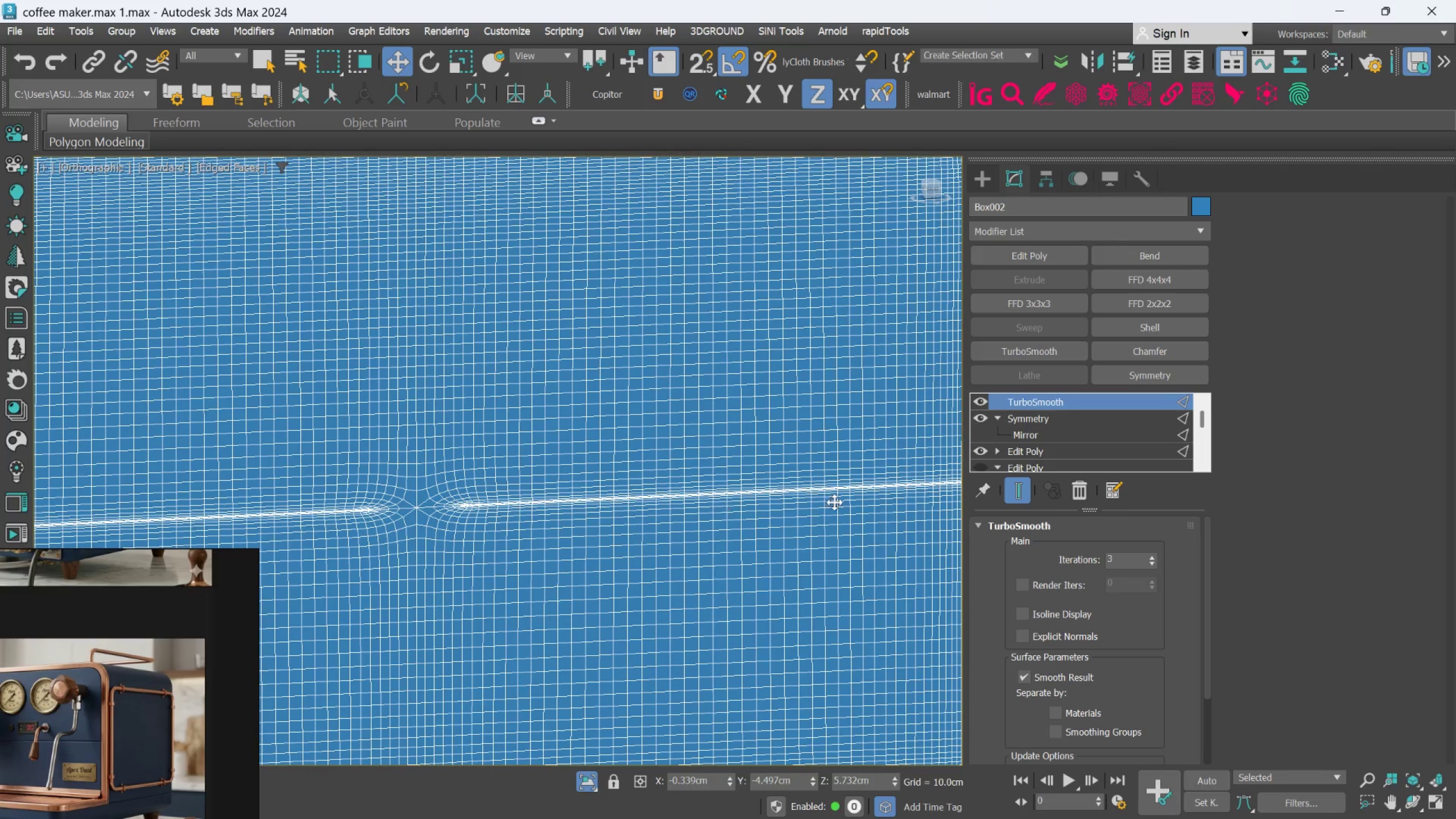 
key(Control+Z)
 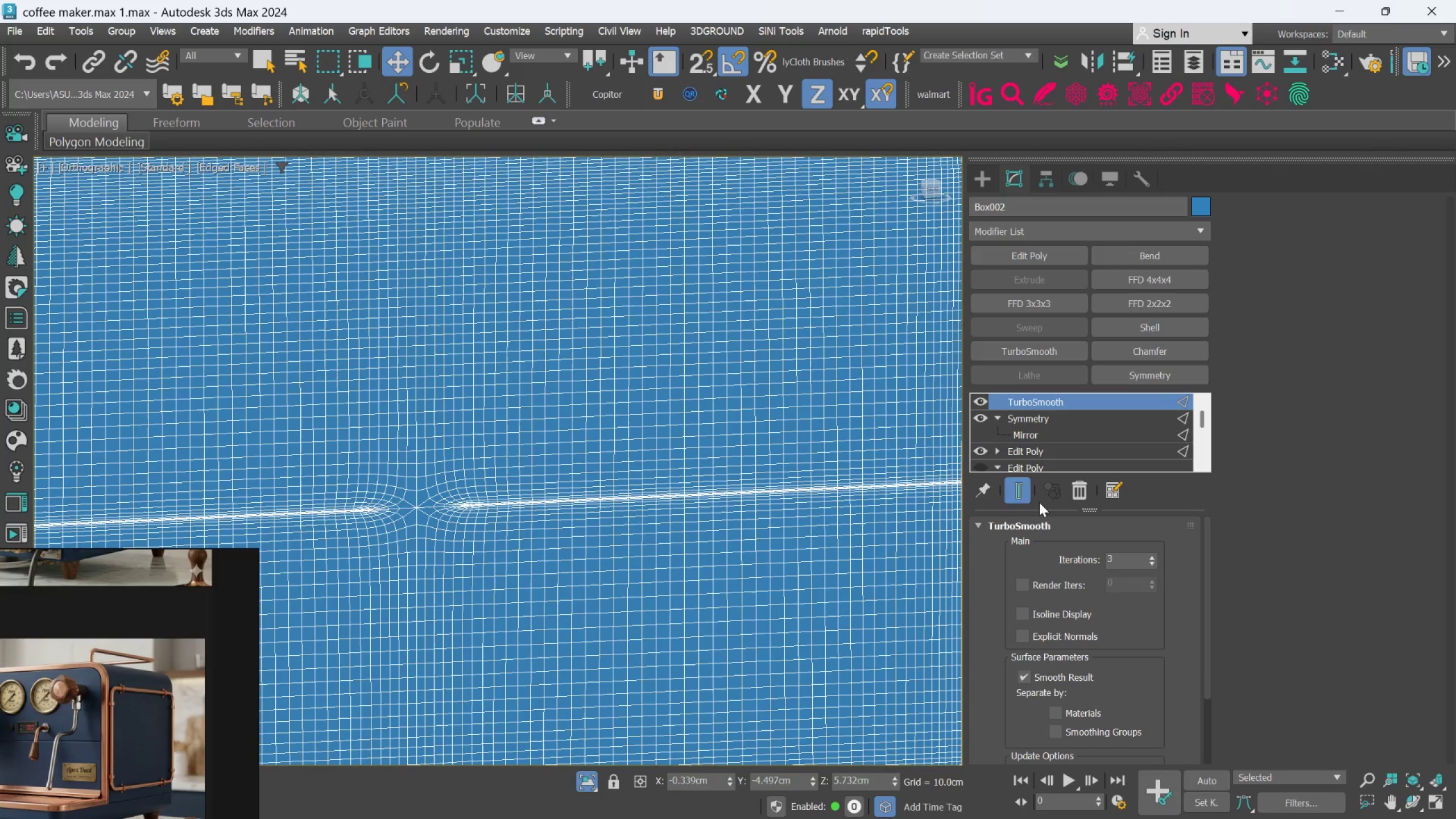 
key(Control+Z)
 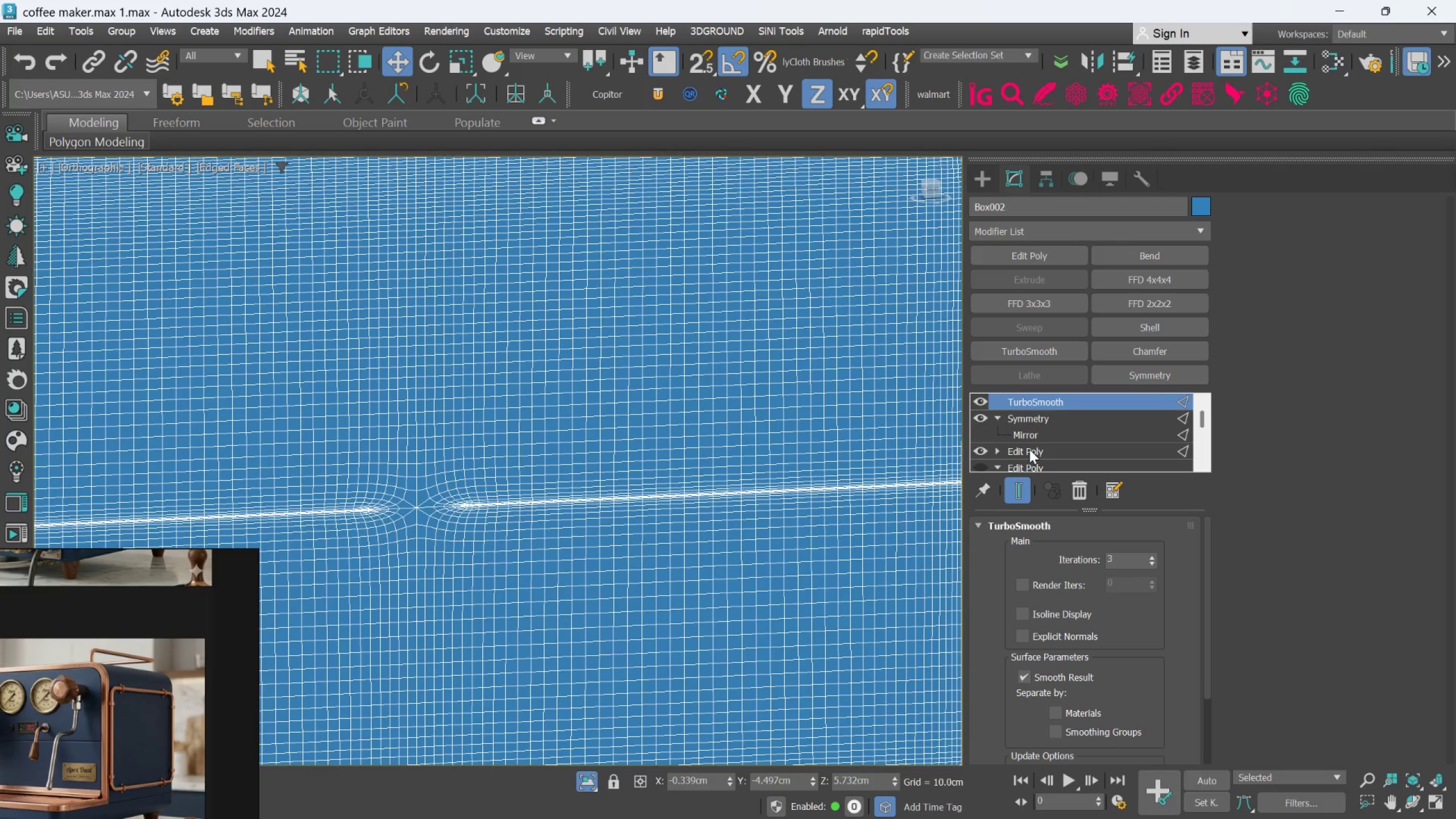 
left_click([977, 449])
 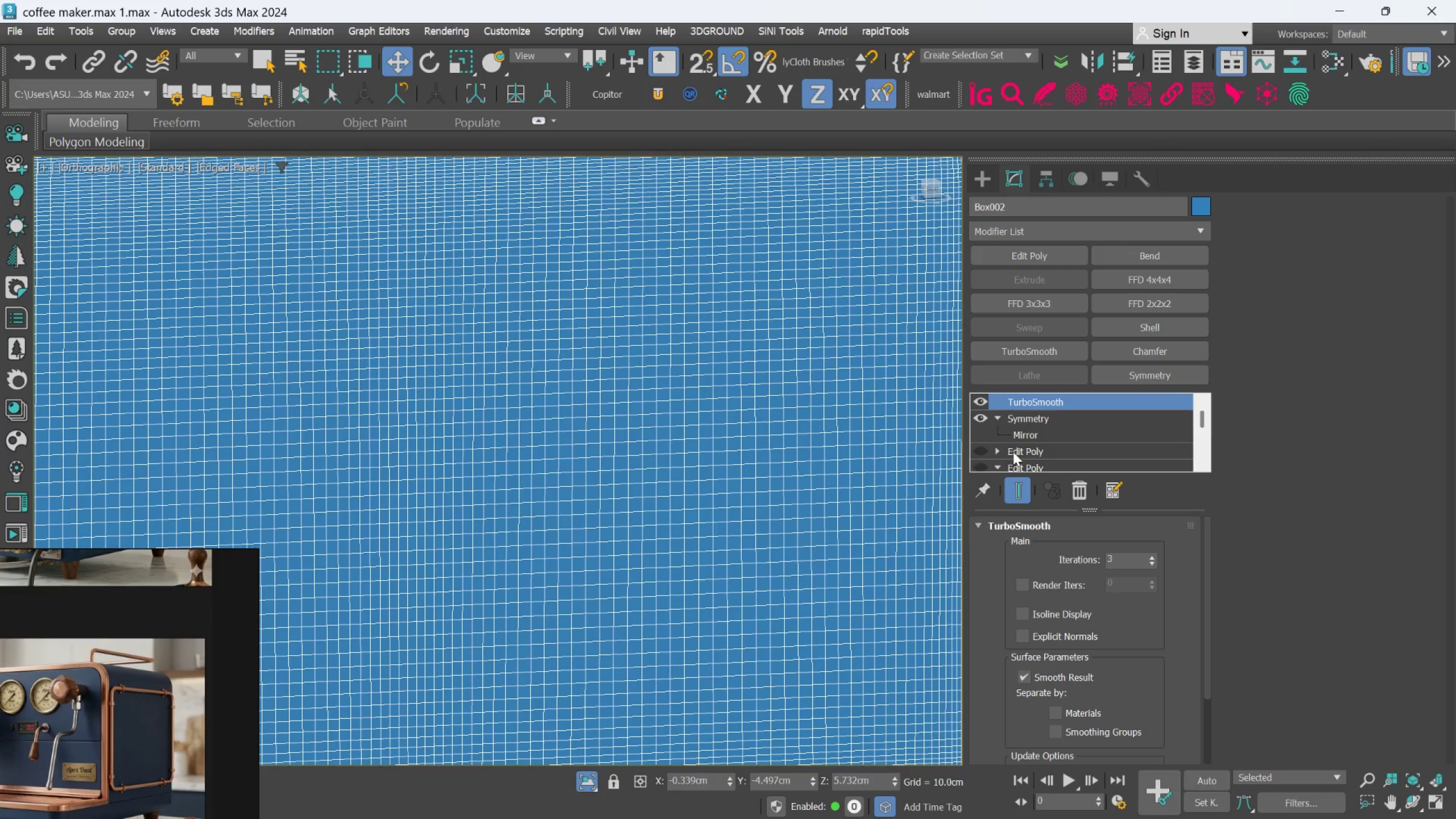 
left_click([1016, 450])
 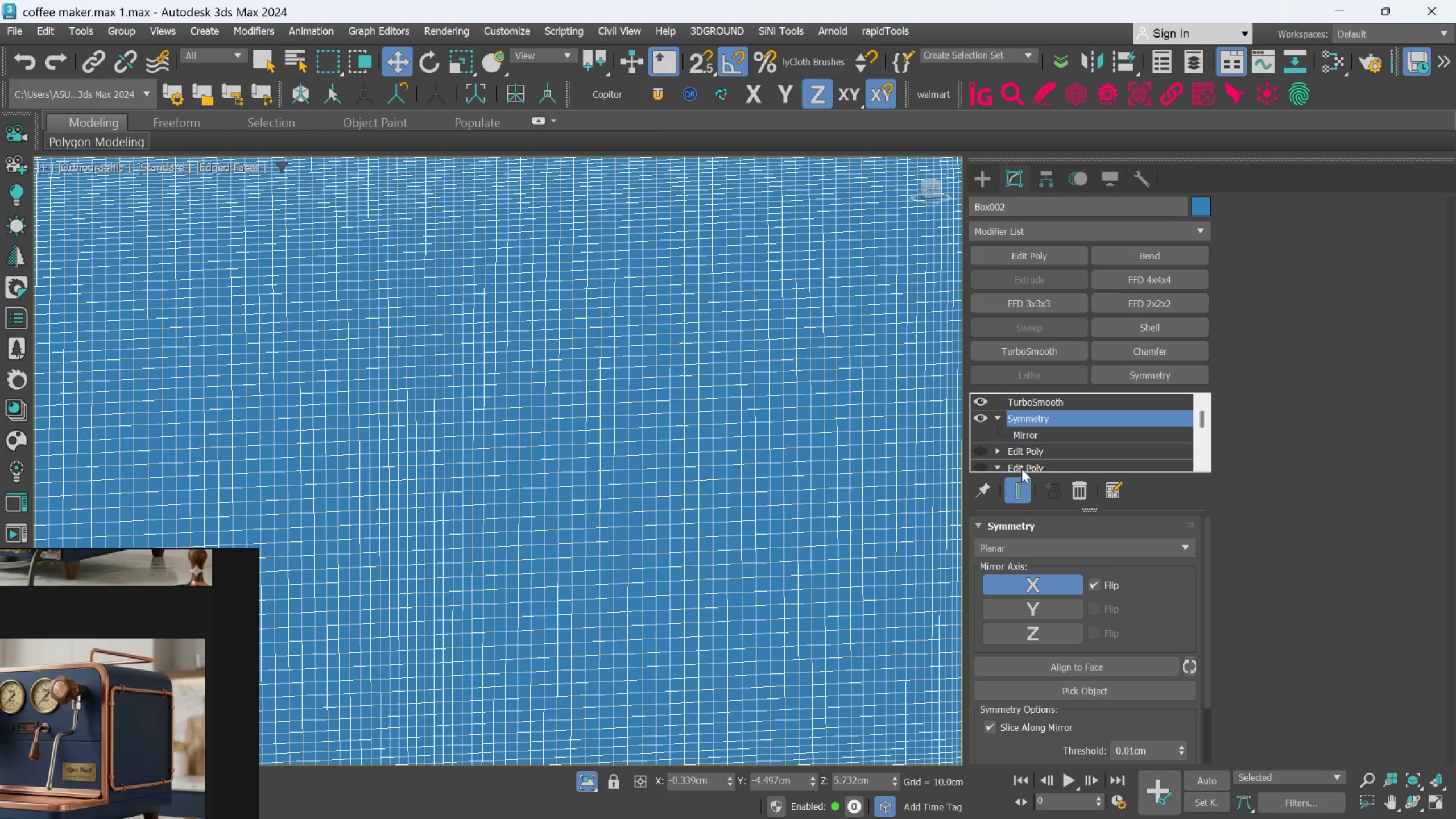 
scroll: coordinate [617, 514], scroll_direction: down, amount: 1.0
 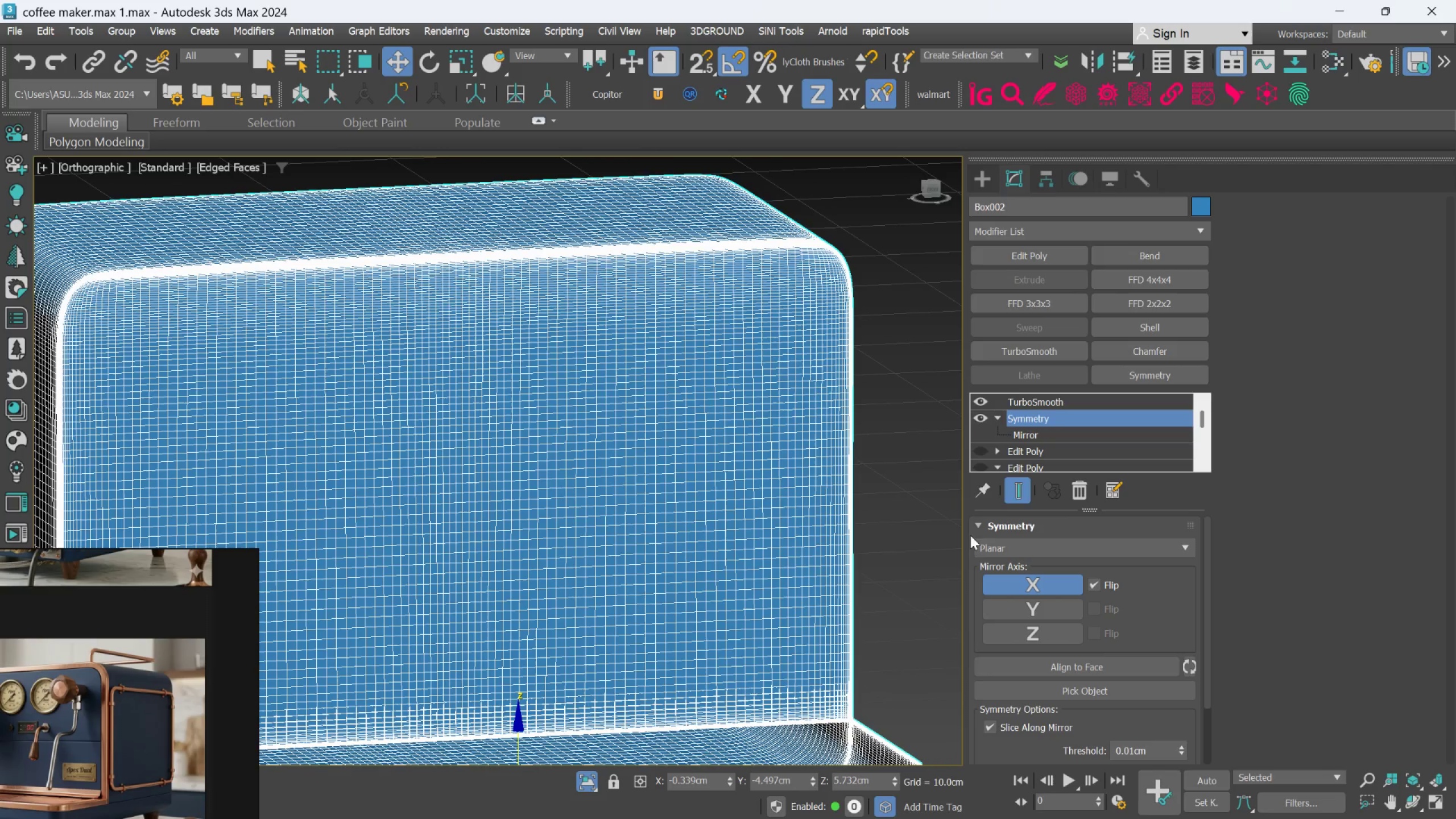 
left_click([1012, 482])
 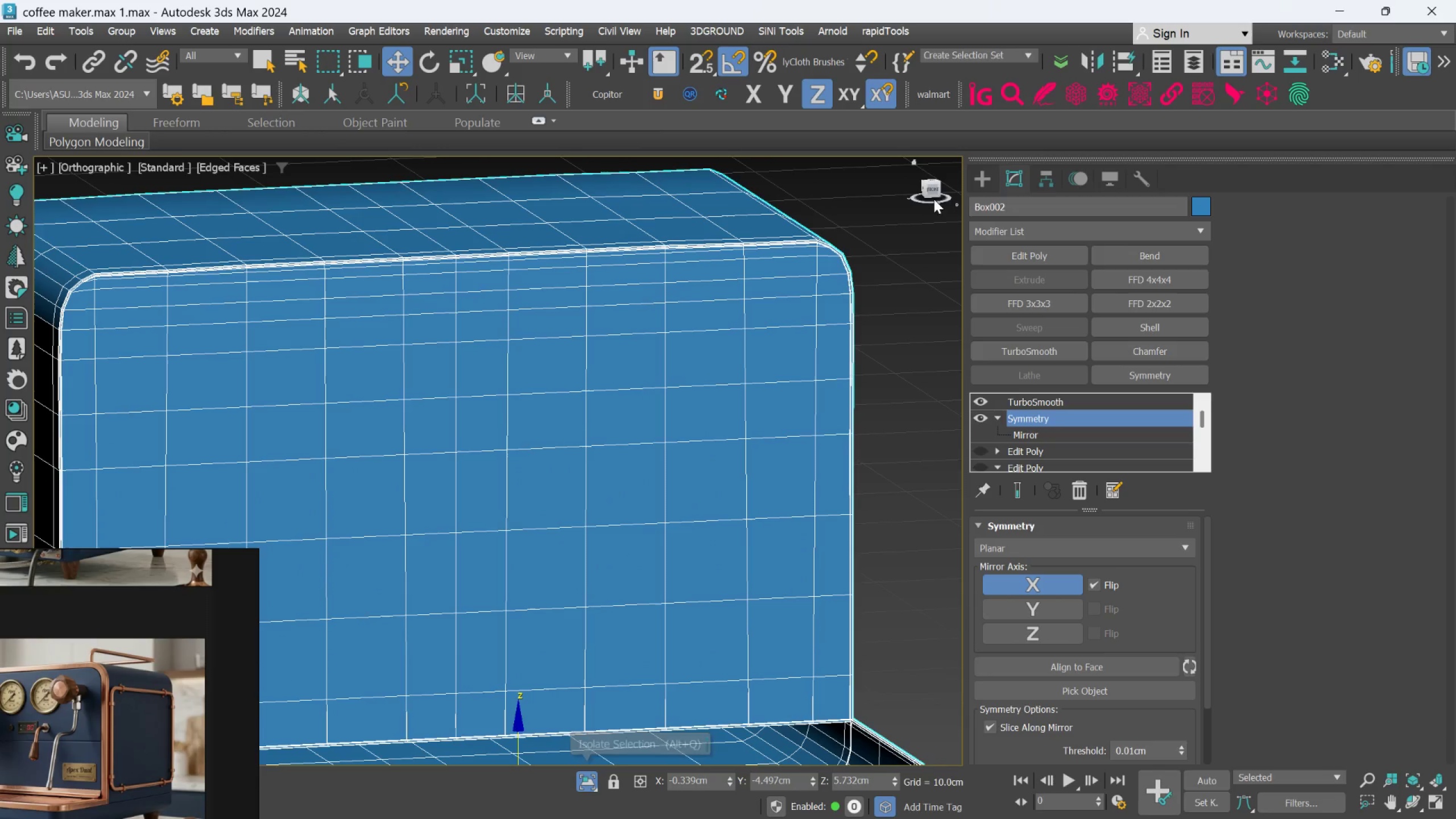 
left_click([971, 183])
 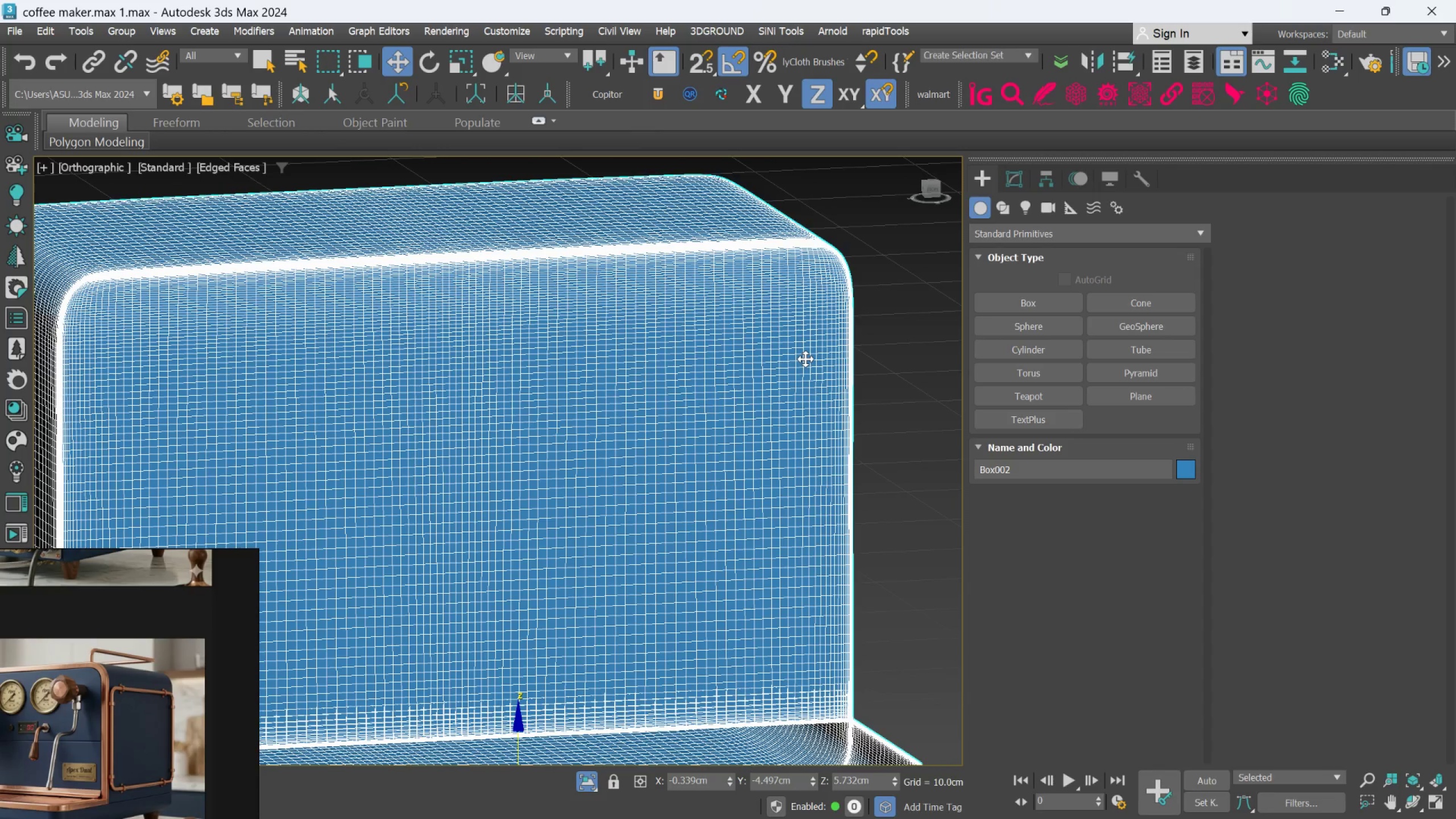 
key(F4)
 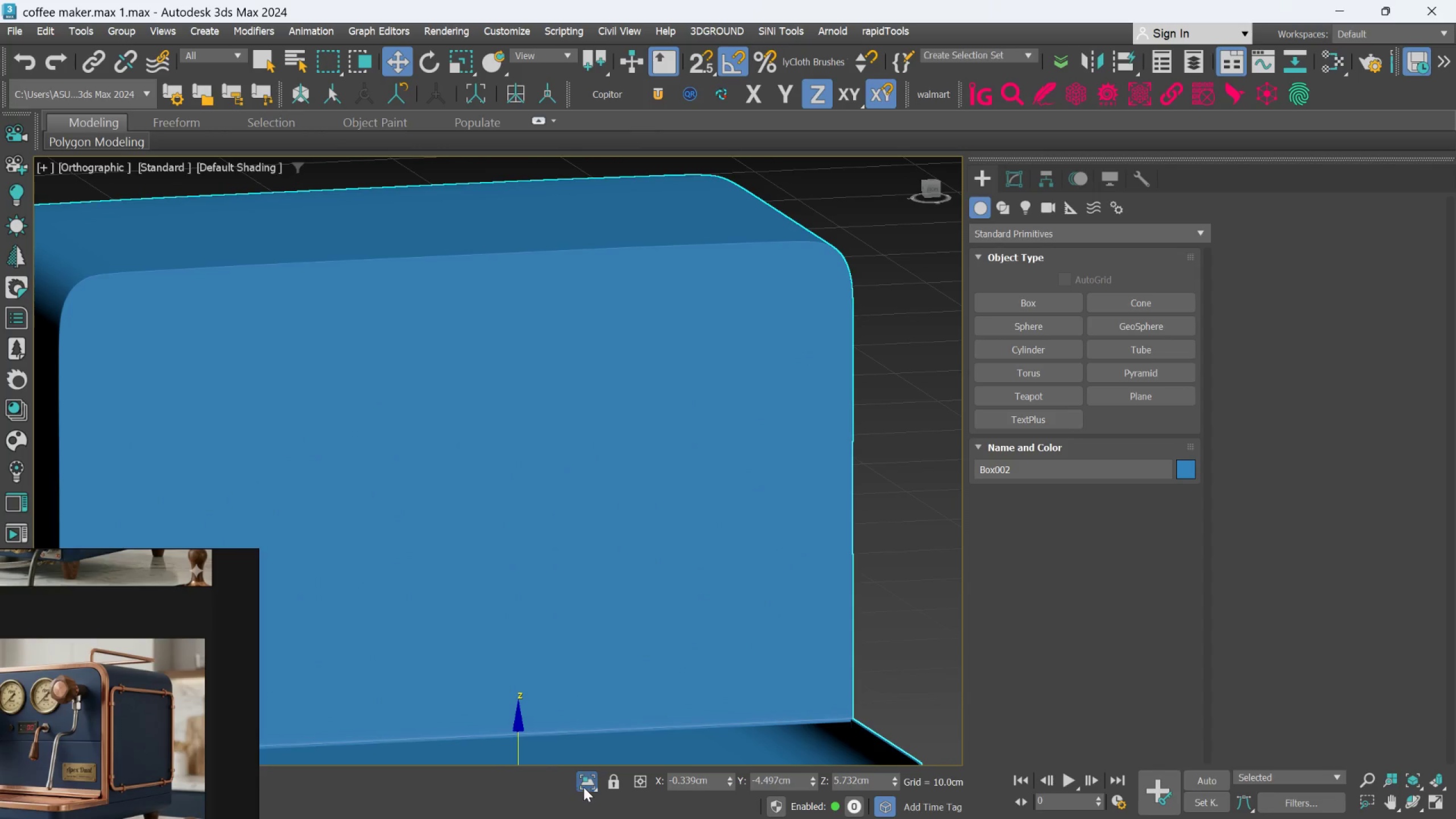 
left_click([587, 783])
 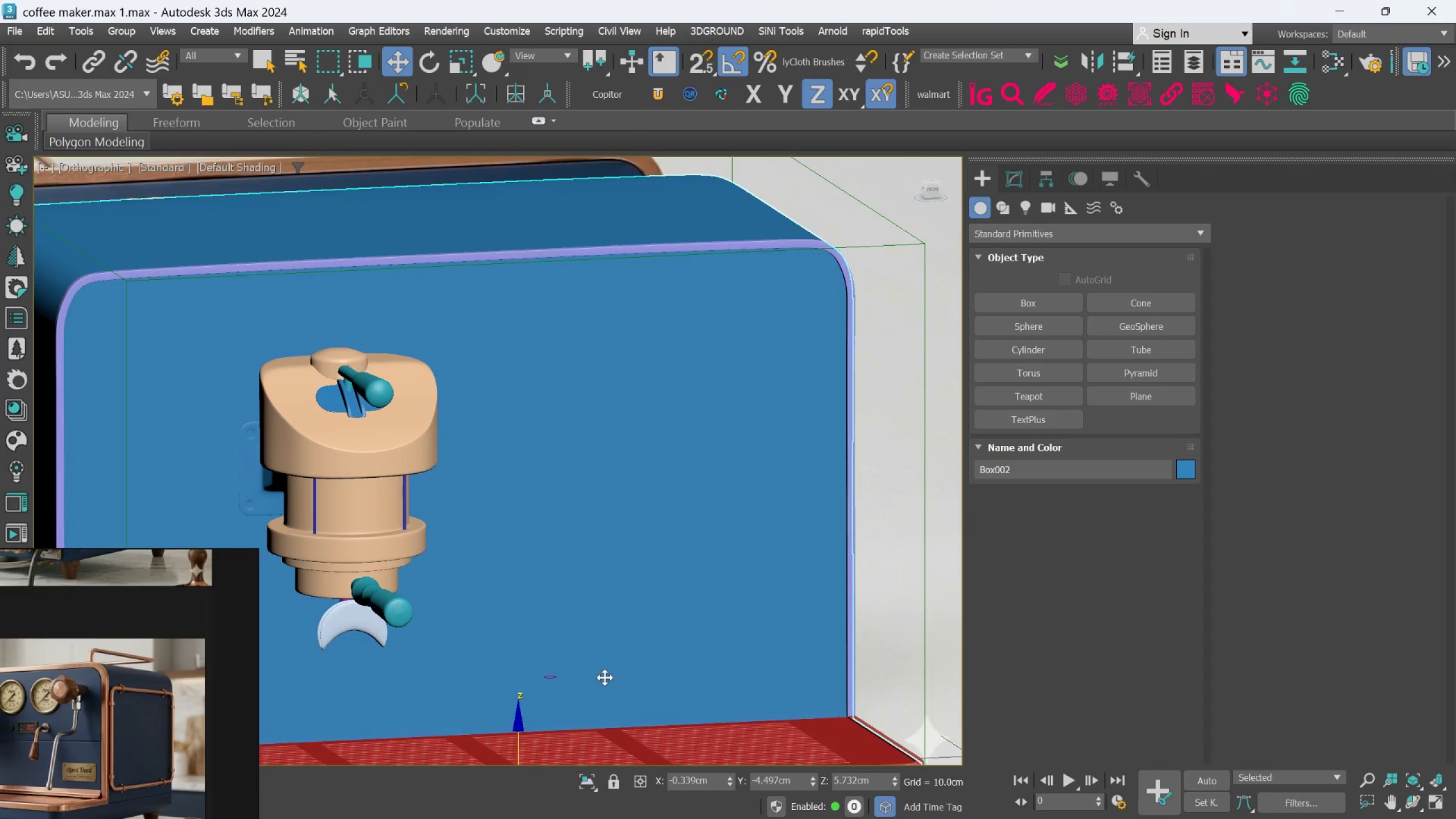 
scroll: coordinate [605, 656], scroll_direction: down, amount: 2.0
 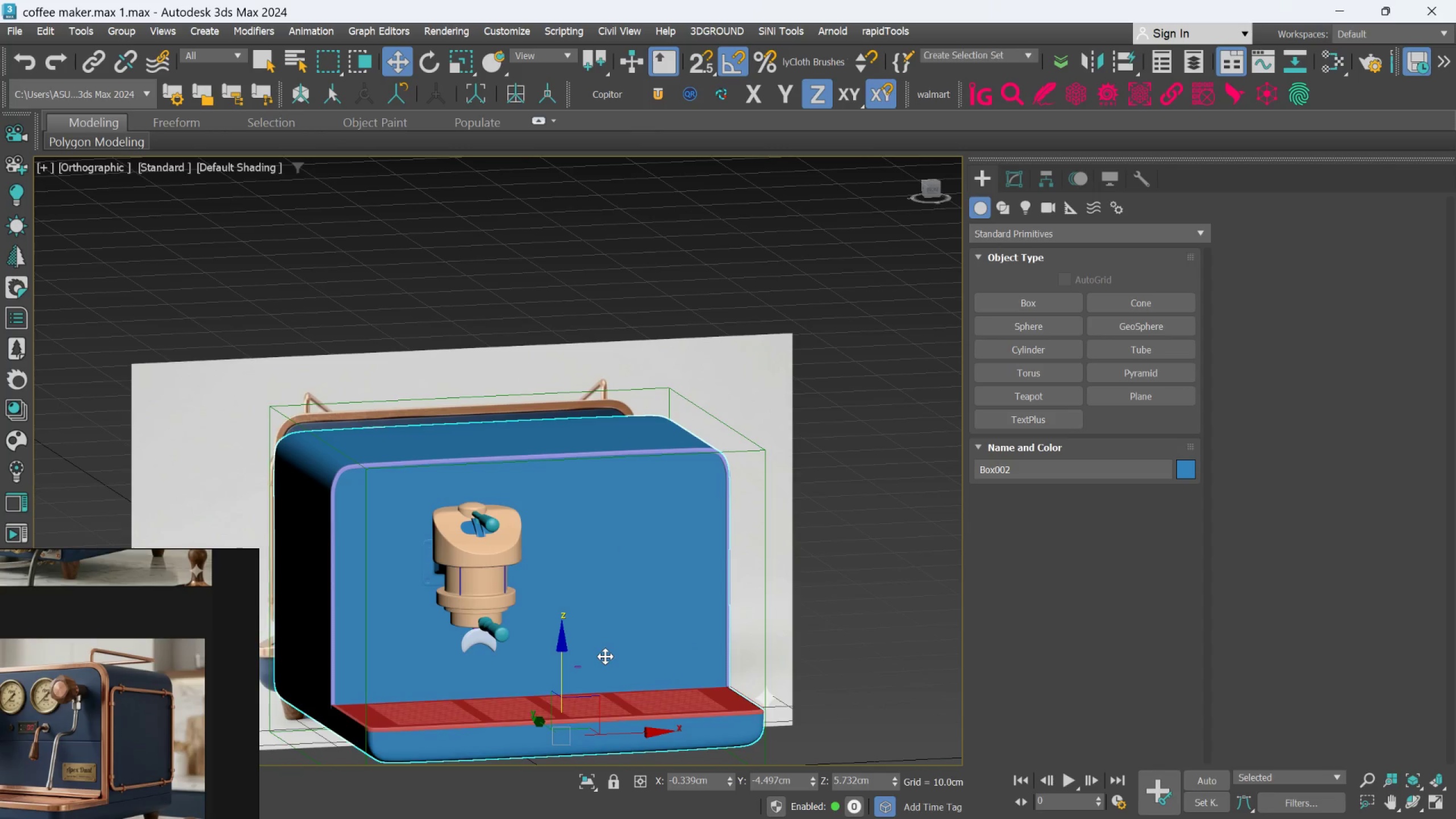 
hold_key(key=AltLeft, duration=0.79)
 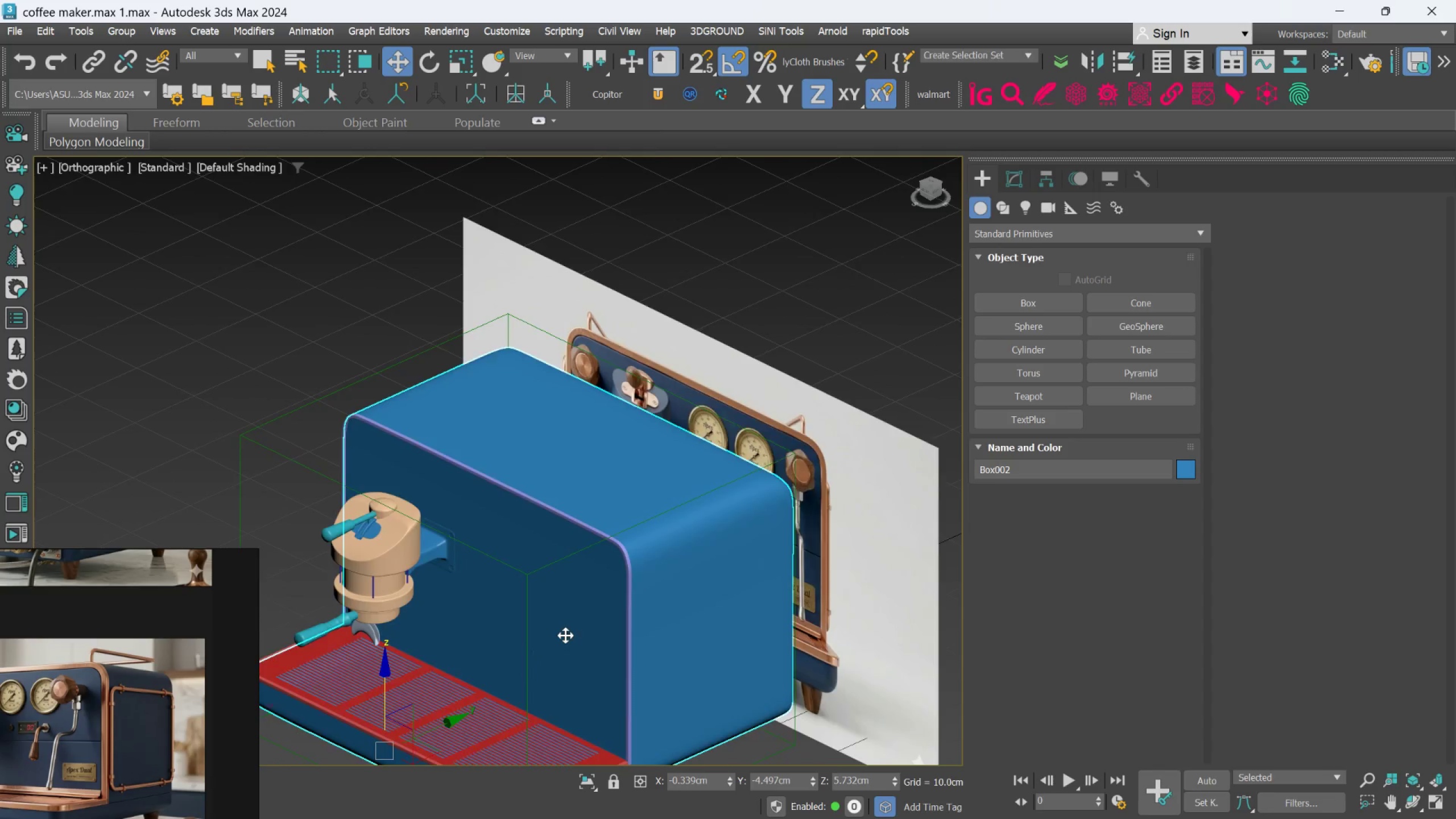 
hold_key(key=AltLeft, duration=1.04)
 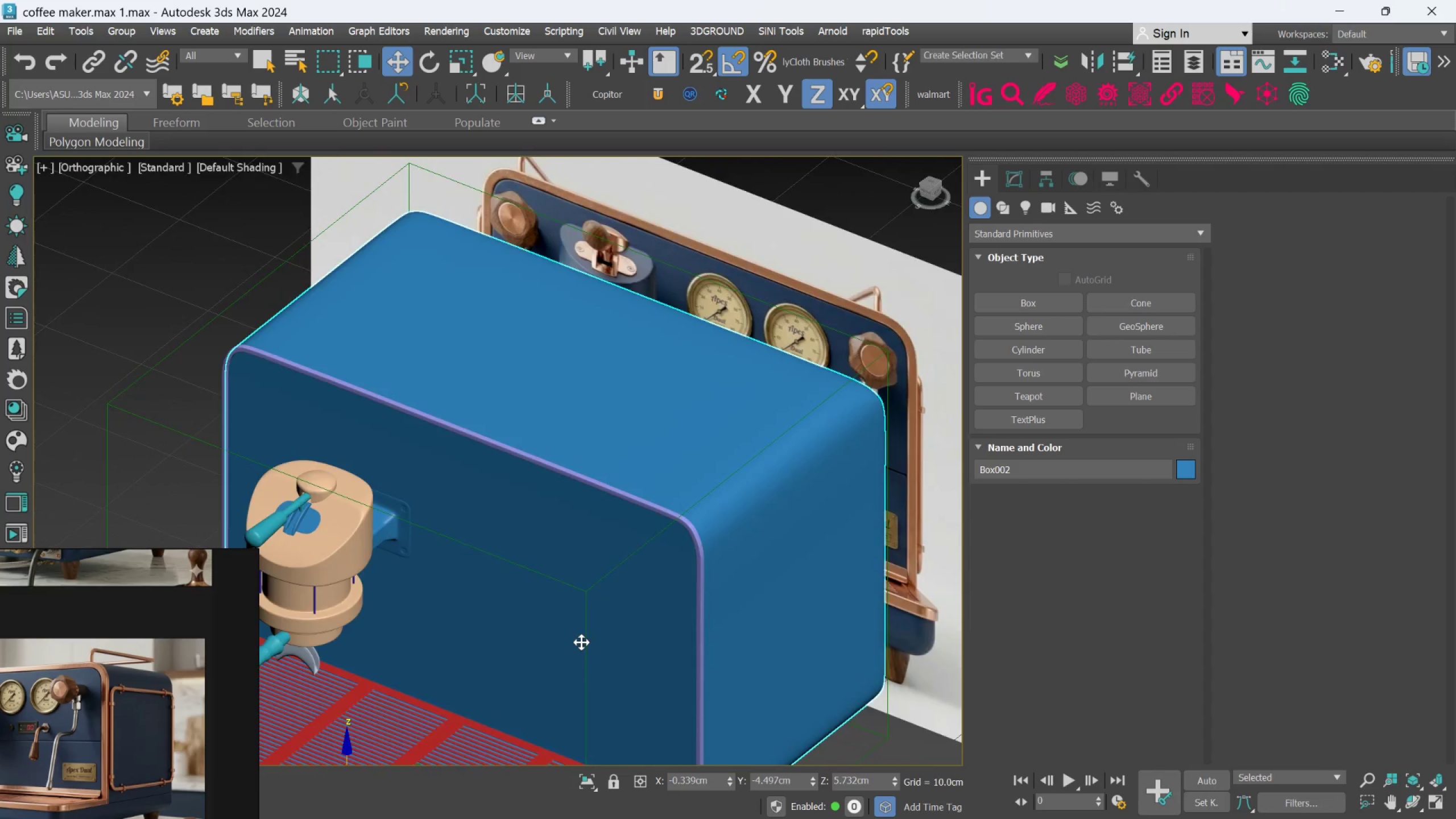 
scroll: coordinate [565, 635], scroll_direction: up, amount: 1.0
 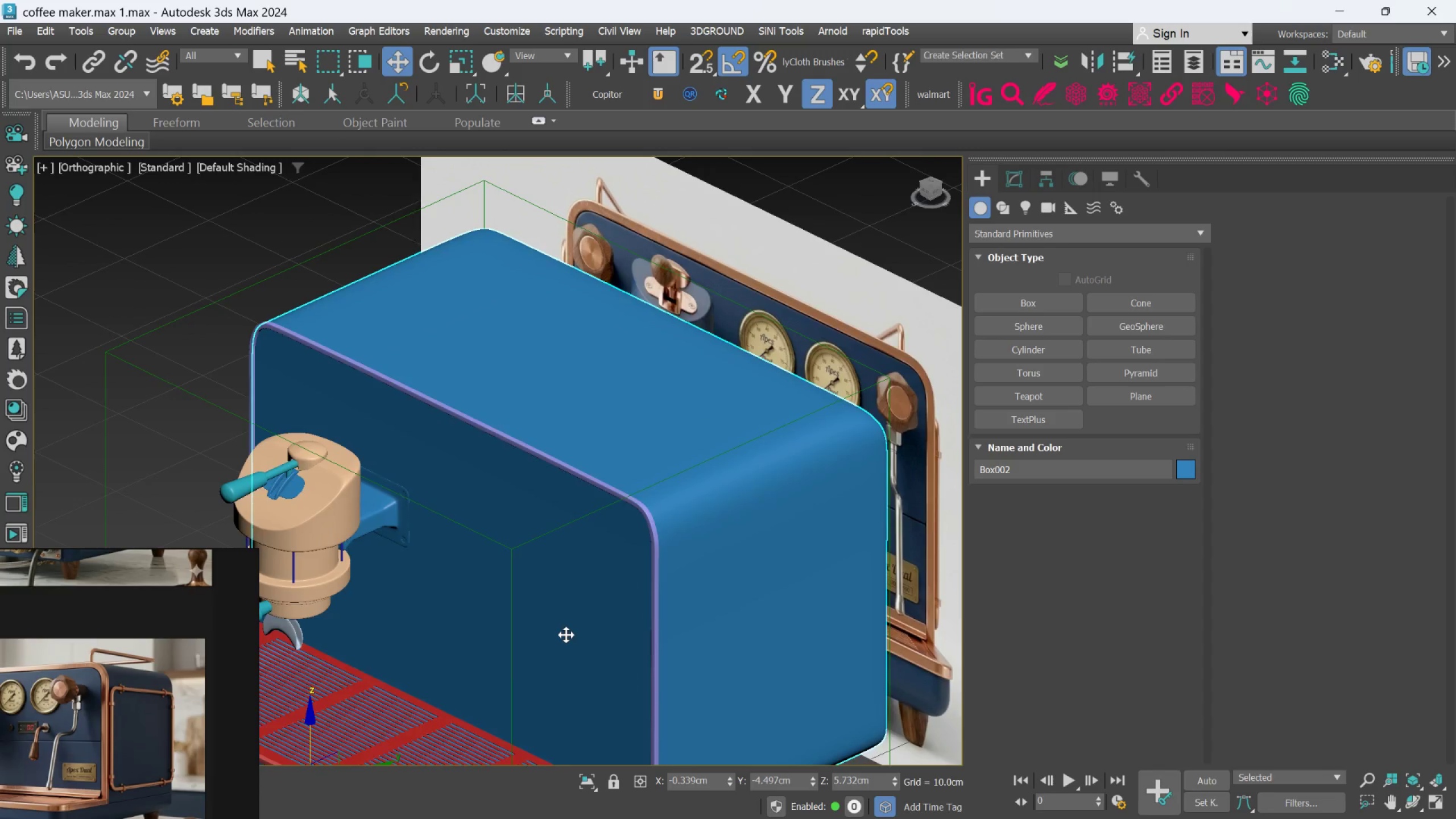 
hold_key(key=AltLeft, duration=0.52)
 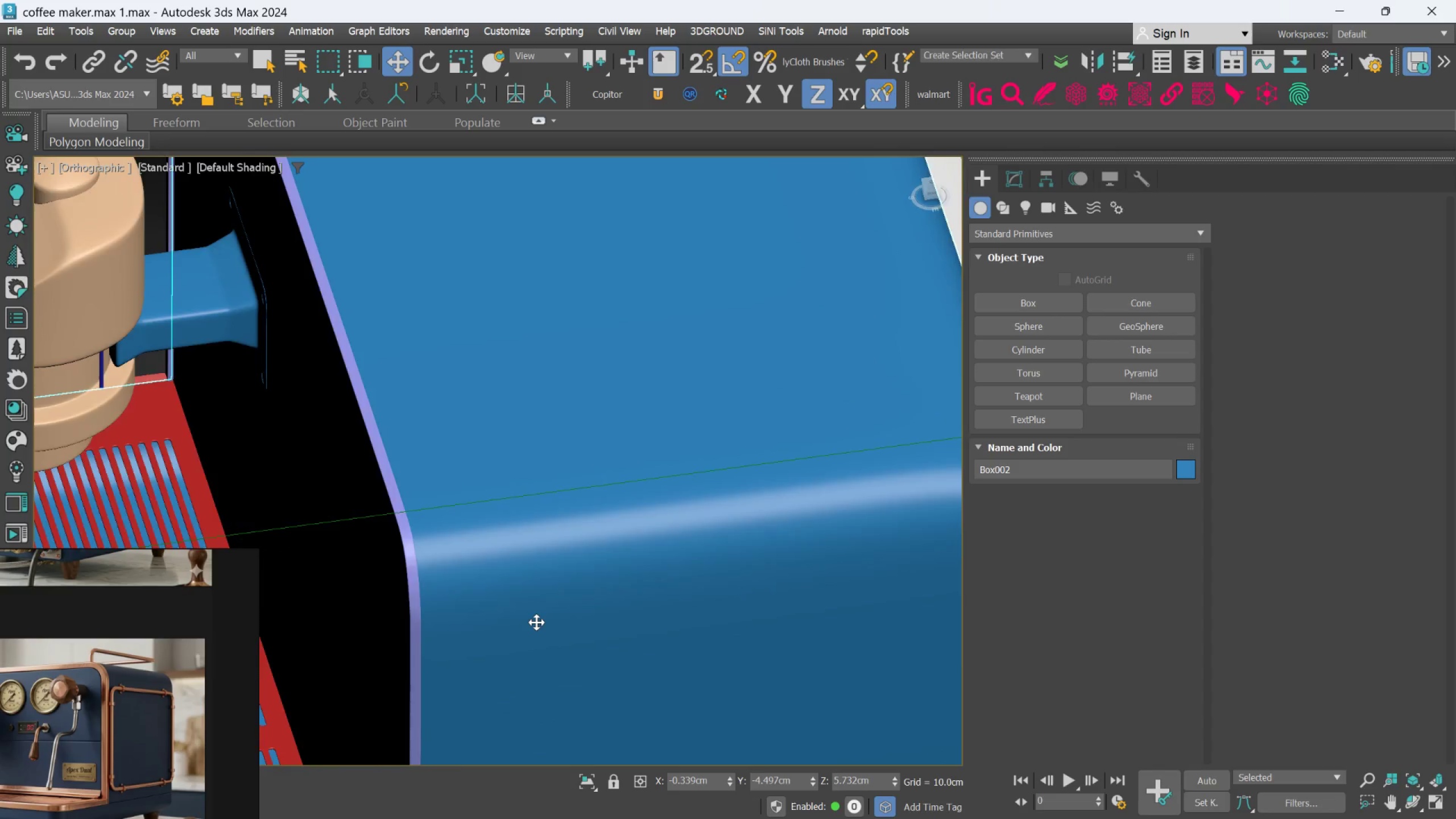 
scroll: coordinate [581, 642], scroll_direction: up, amount: 2.0
 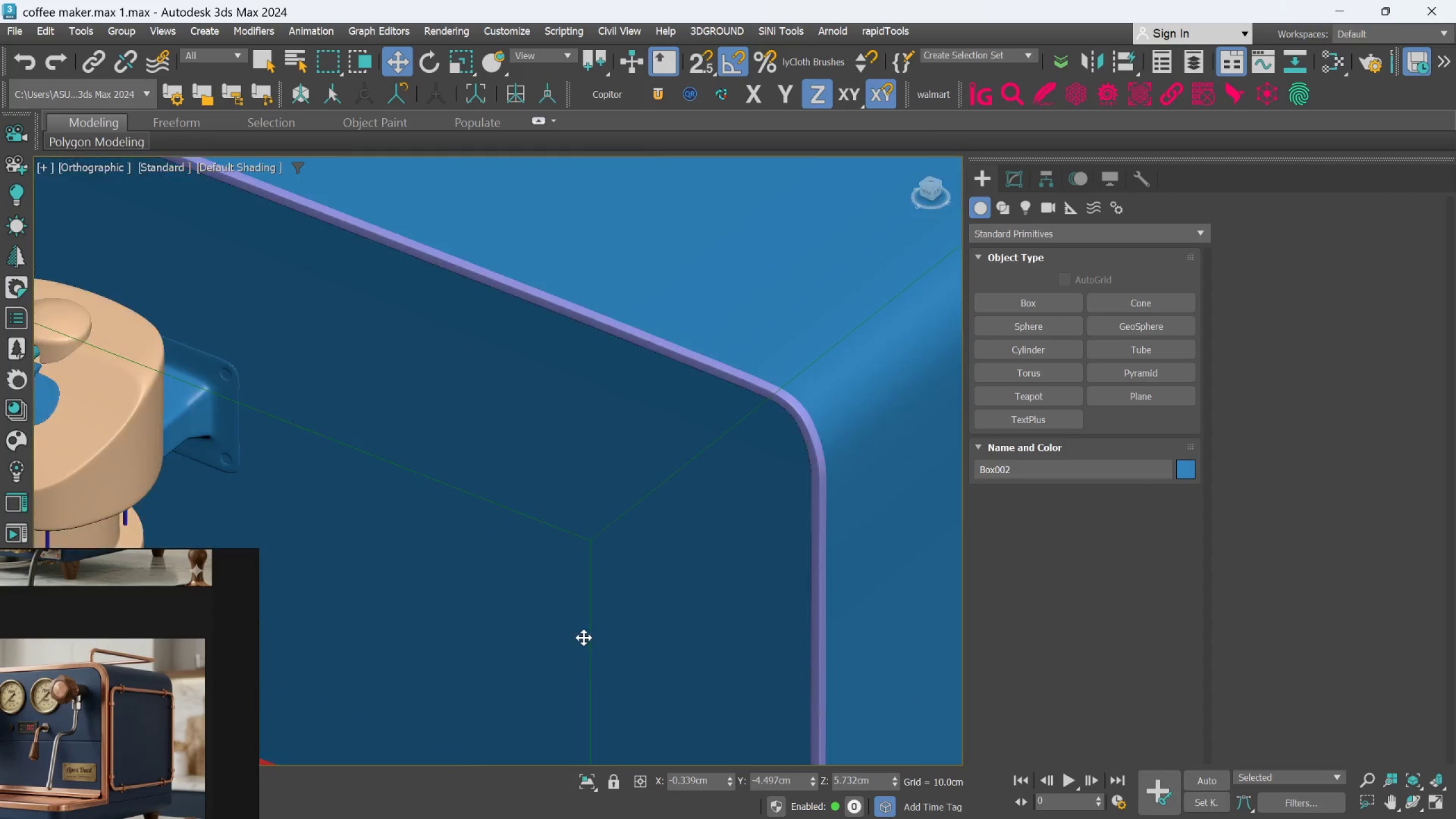 
hold_key(key=AltLeft, duration=0.99)
 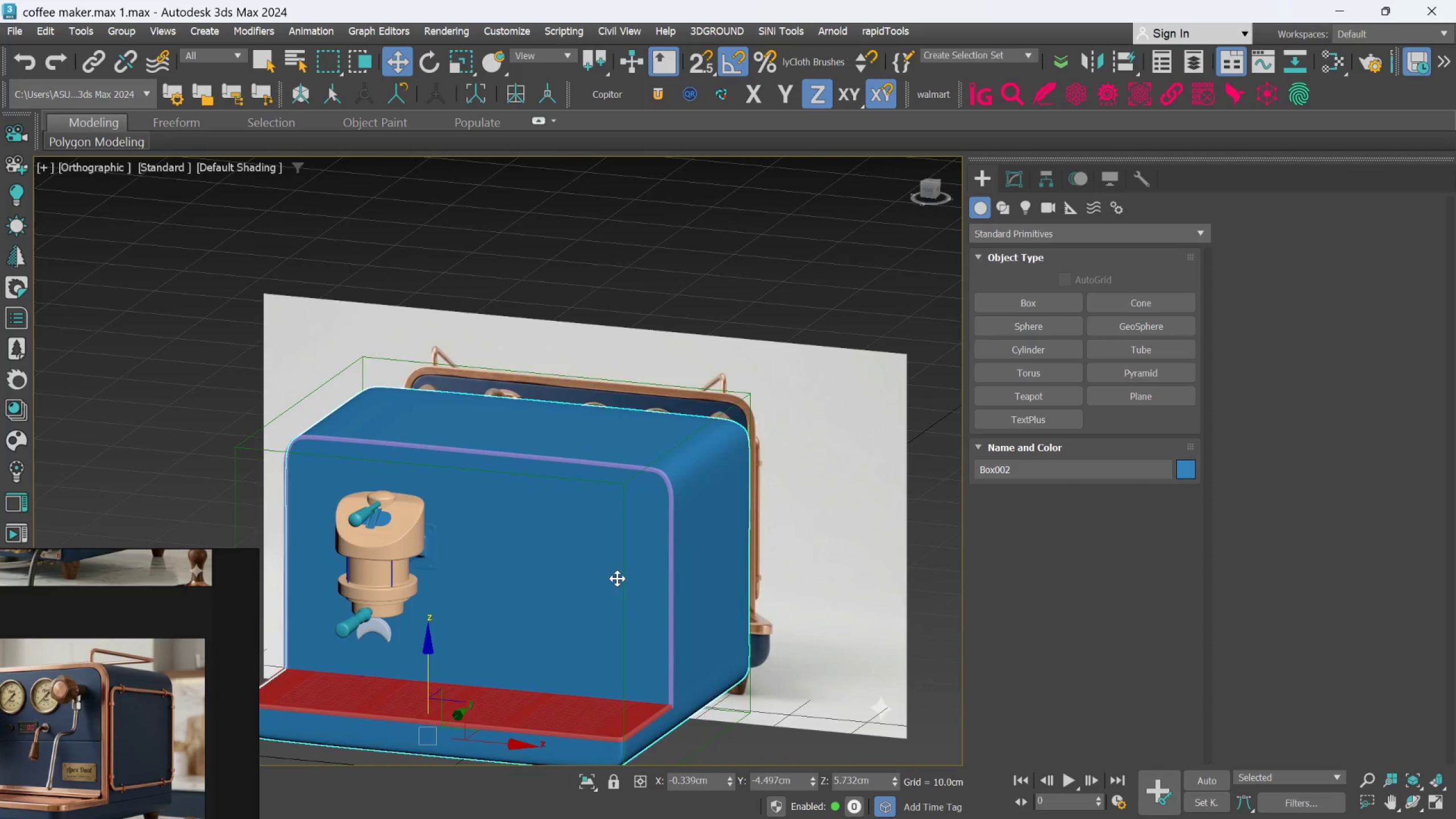 
scroll: coordinate [536, 622], scroll_direction: down, amount: 3.0
 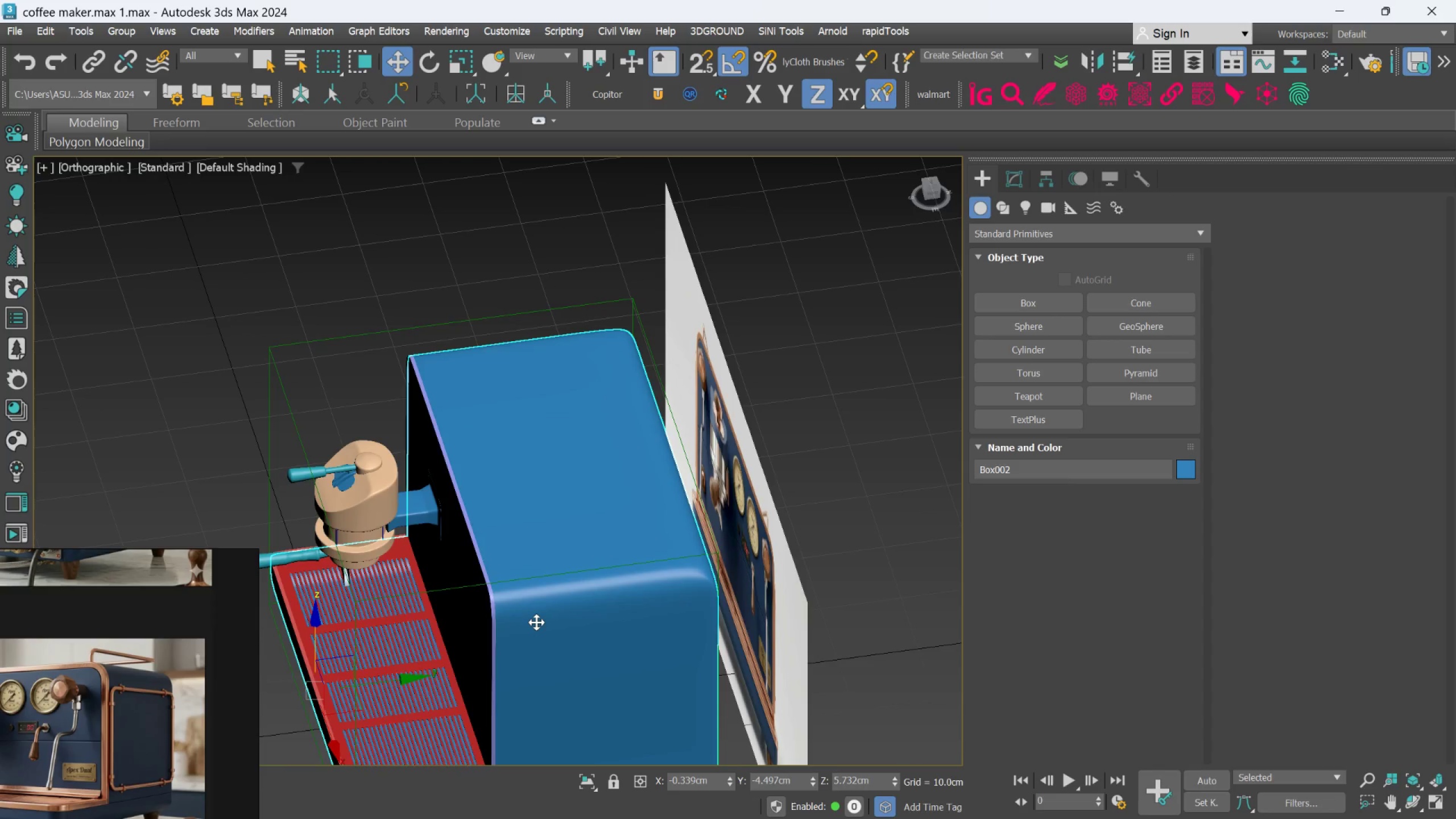 
left_click([616, 578])
 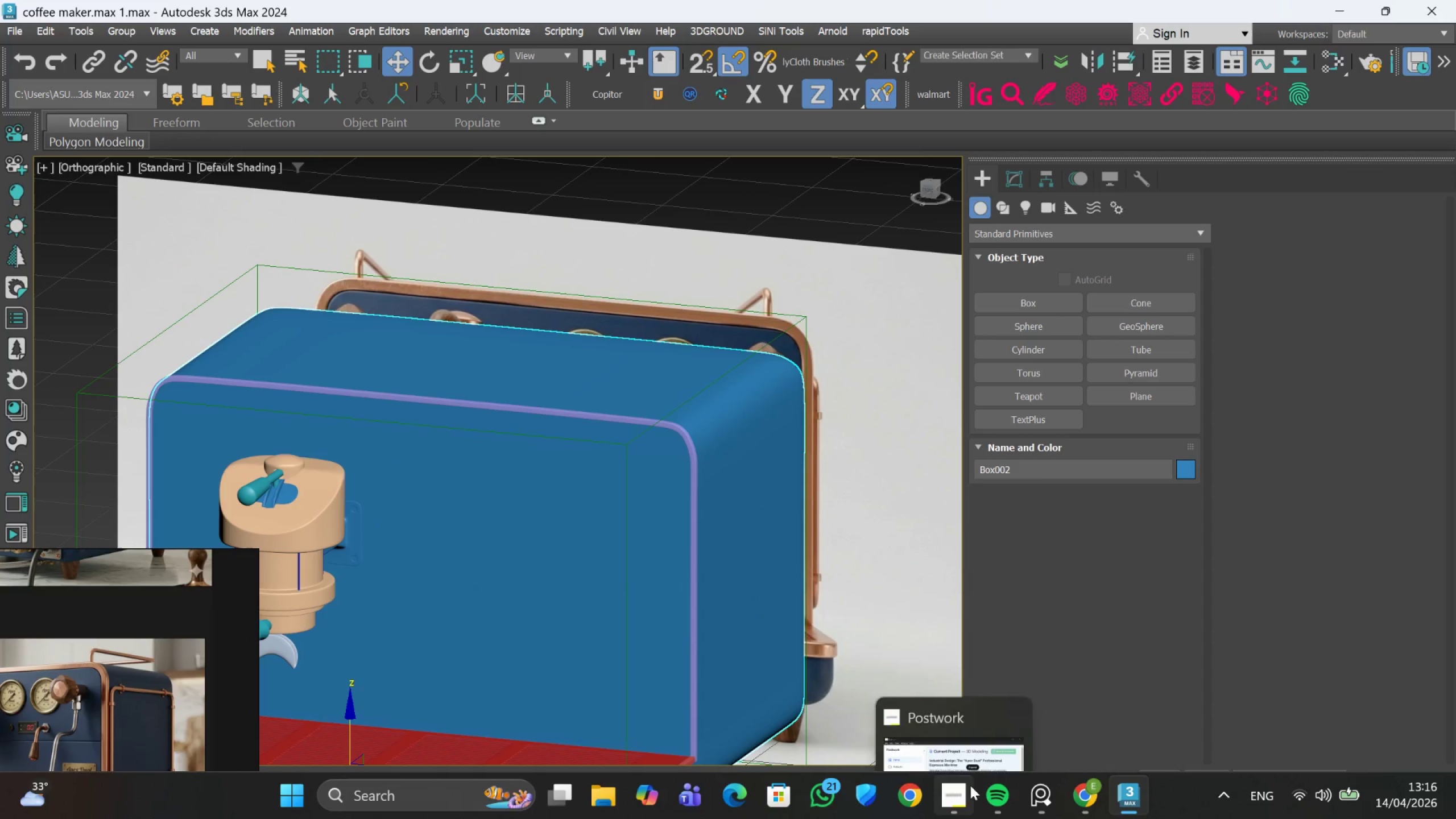 
scroll: coordinate [616, 578], scroll_direction: up, amount: 1.0
 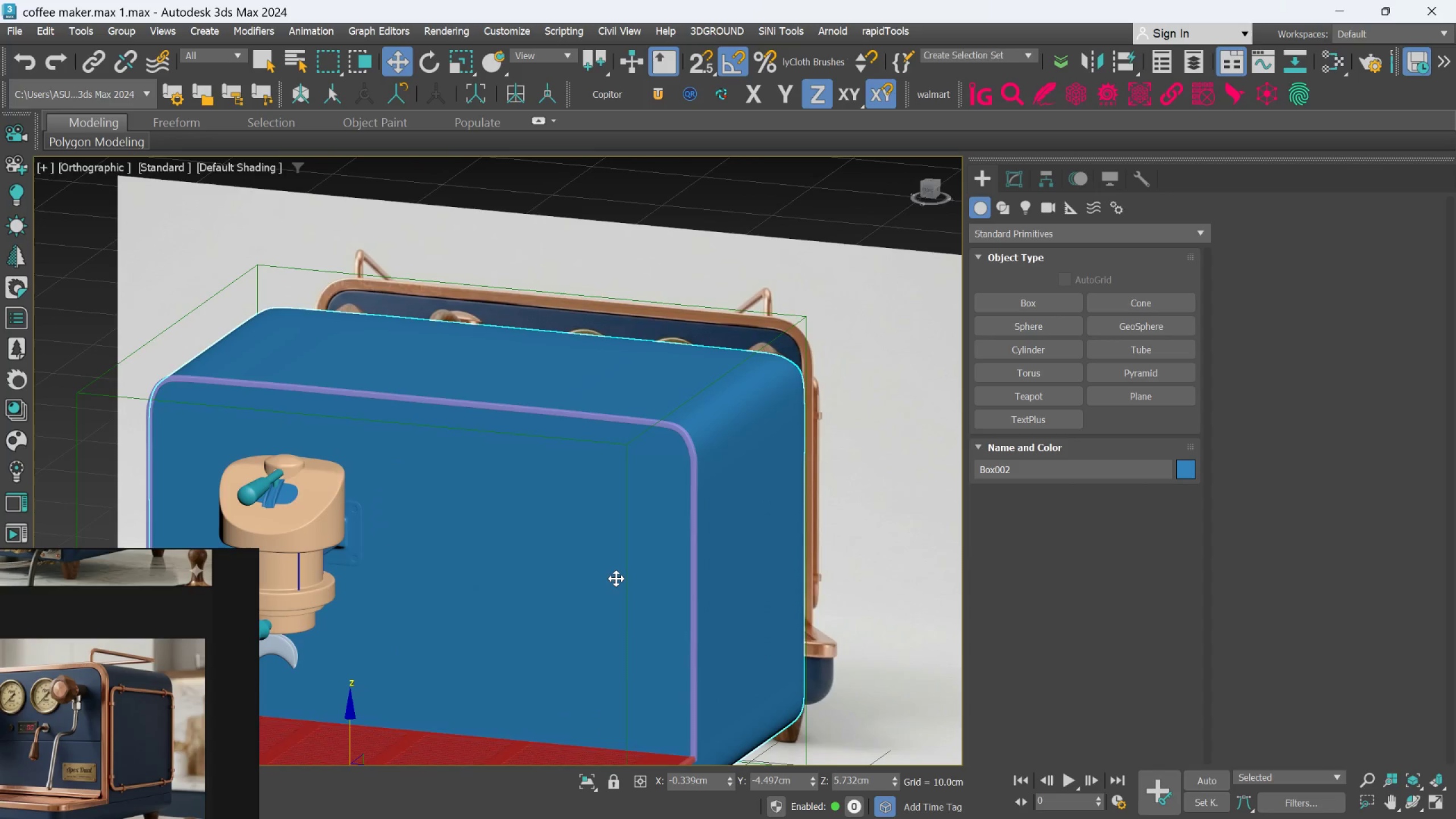 
left_click([960, 739])